 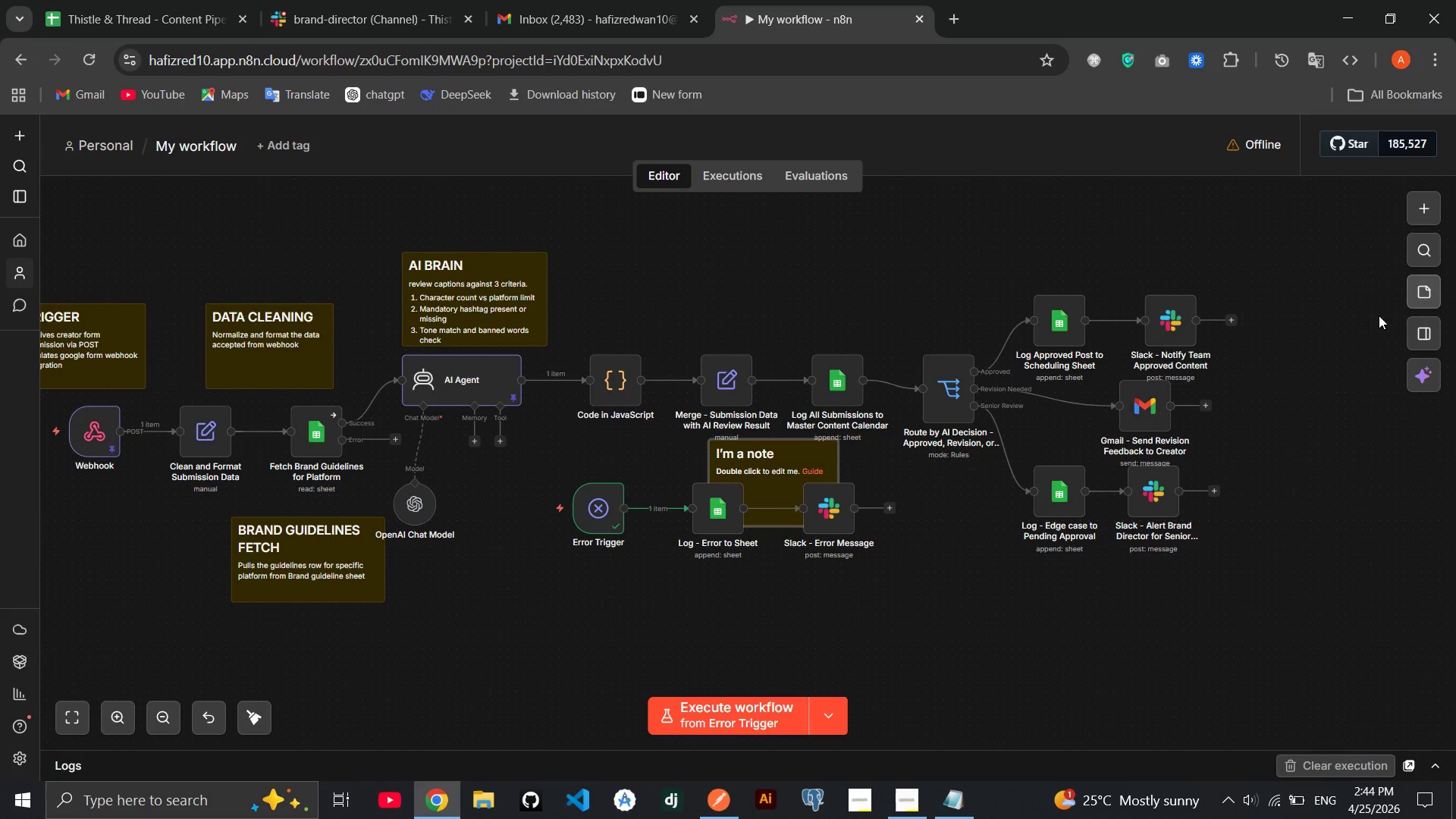 
left_click_drag(start_coordinate=[779, 455], to_coordinate=[679, 285])
 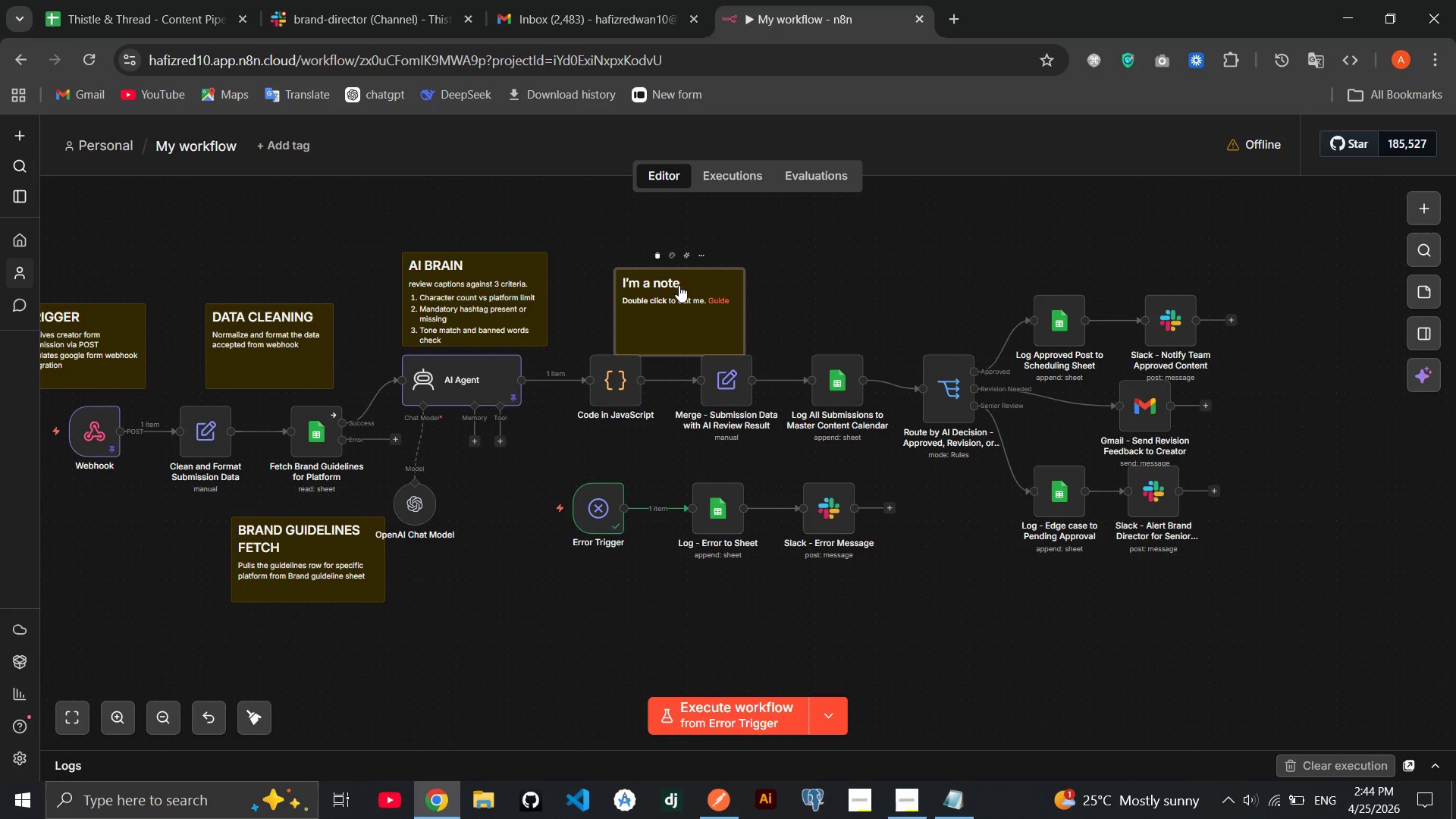 
left_click_drag(start_coordinate=[679, 285], to_coordinate=[674, 275])
 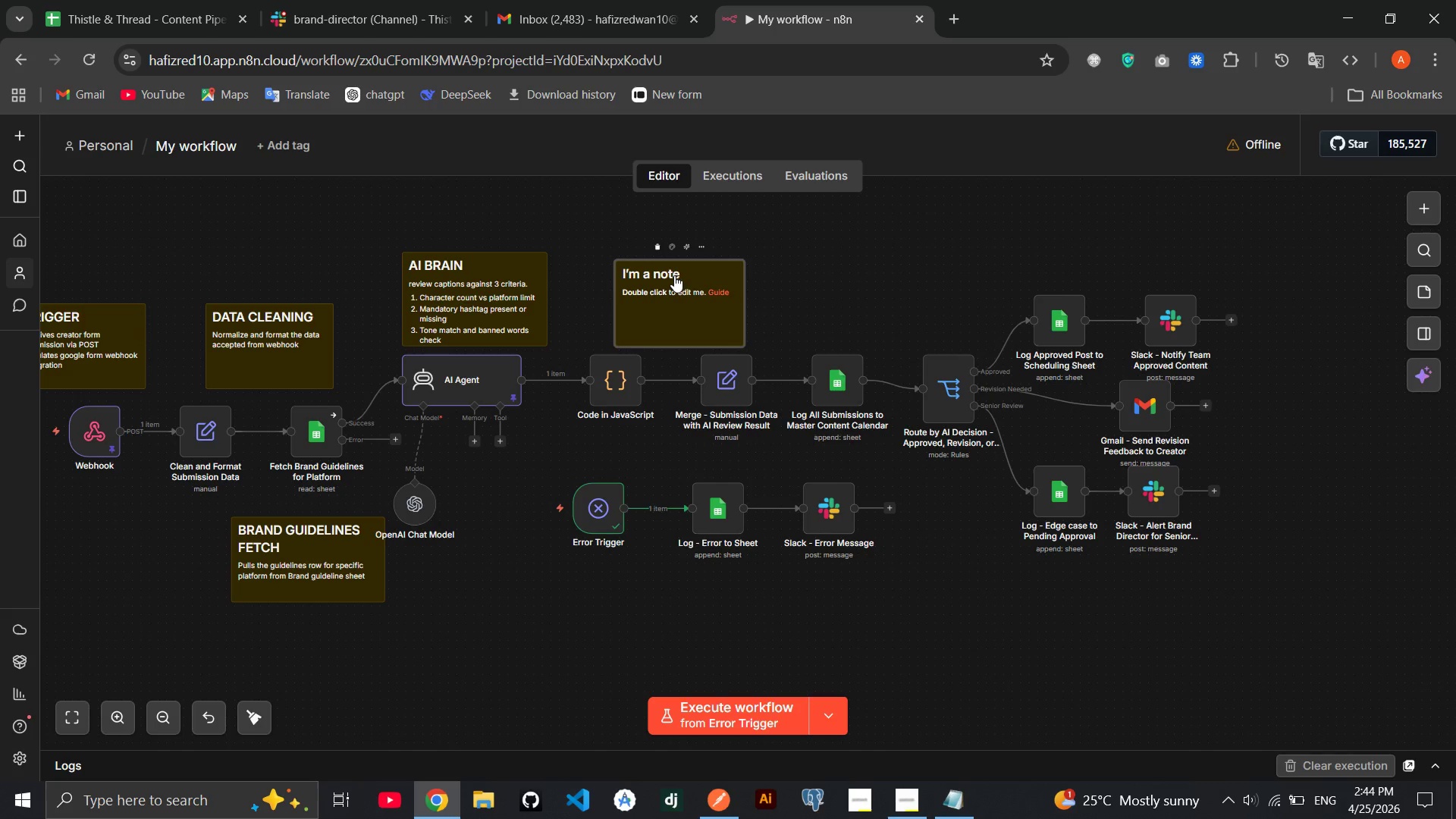 
wait(11.22)
 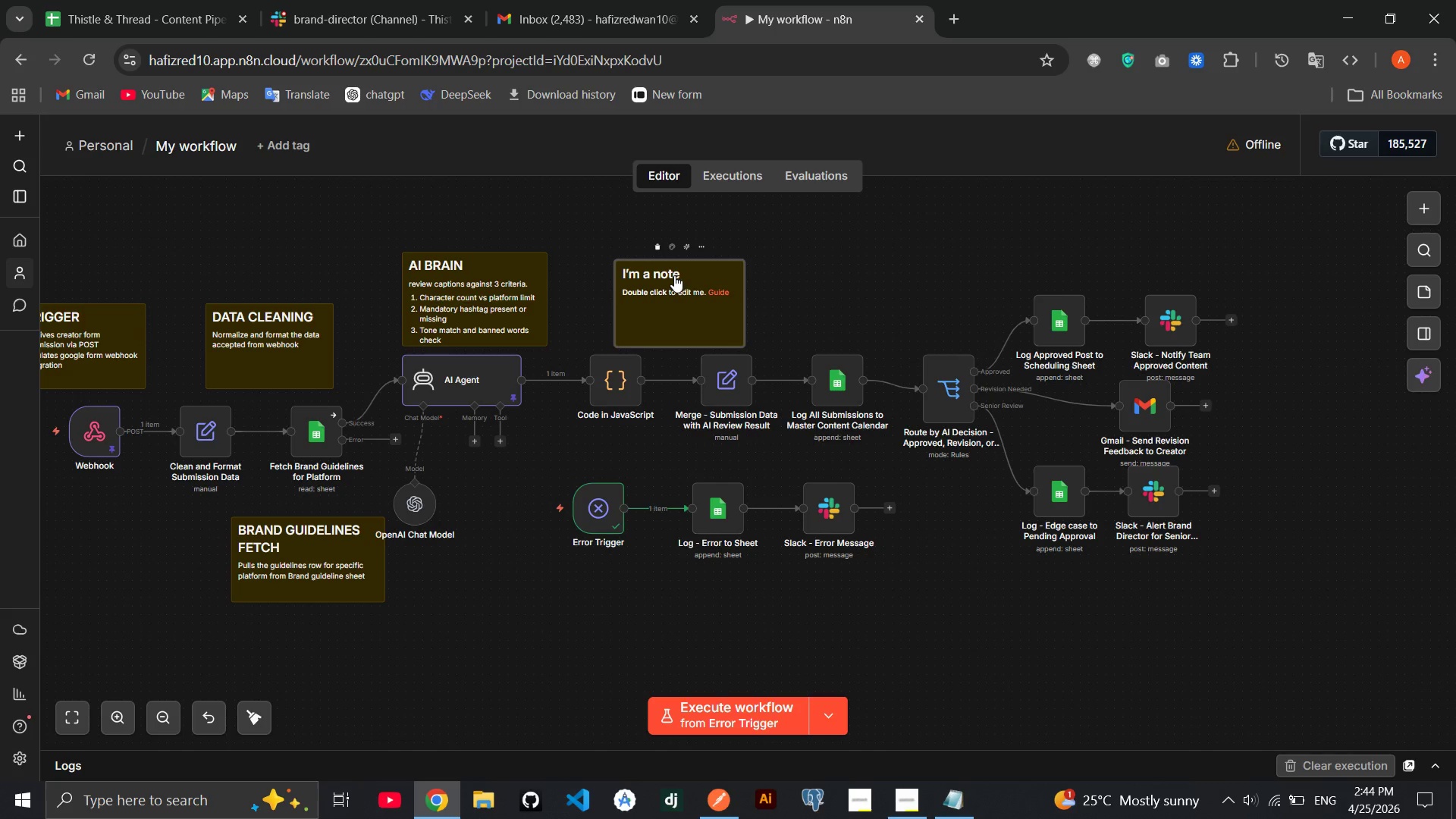 
left_click([901, 799])